 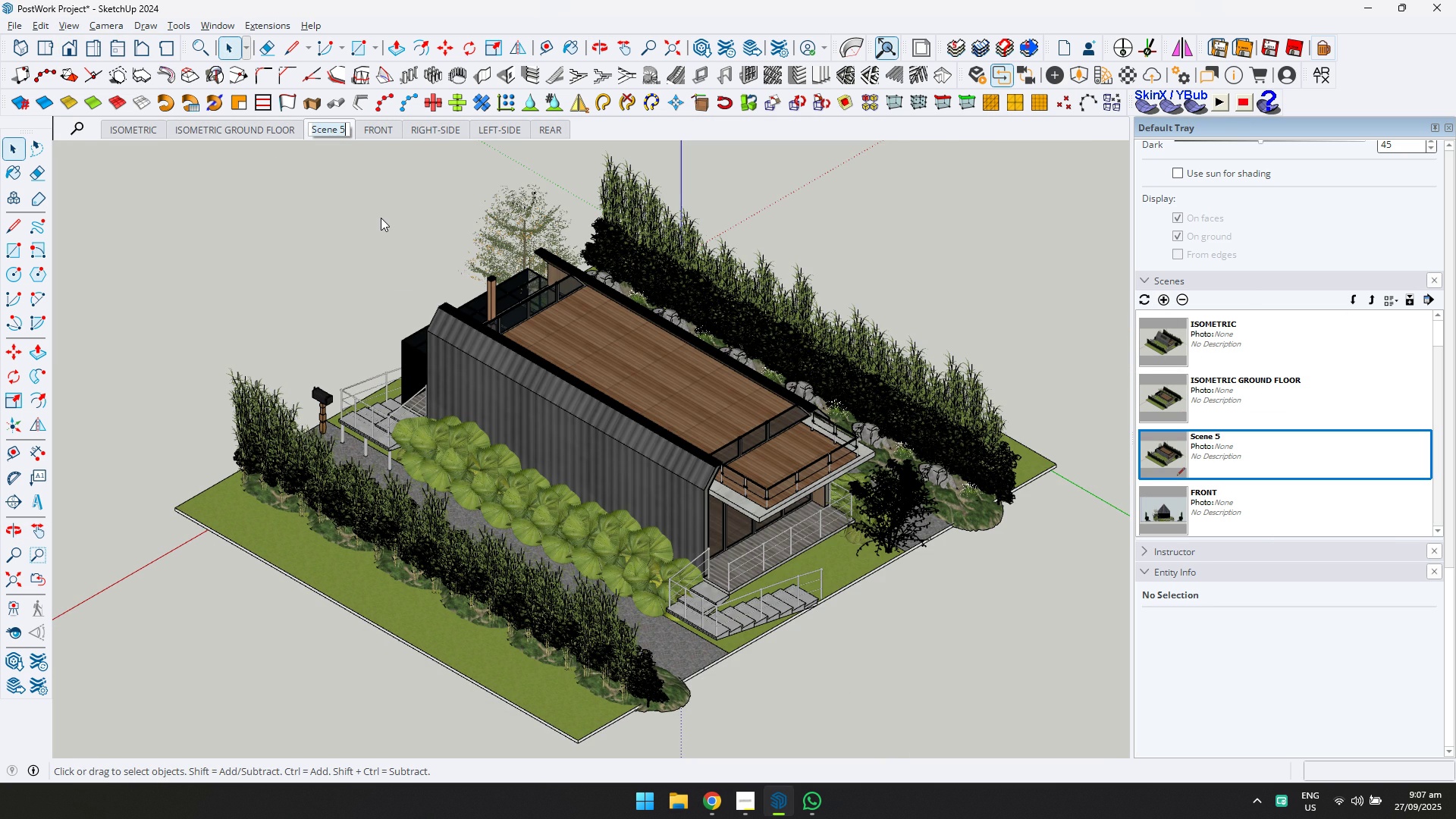 
type(ISOMETRIC LOFT)
 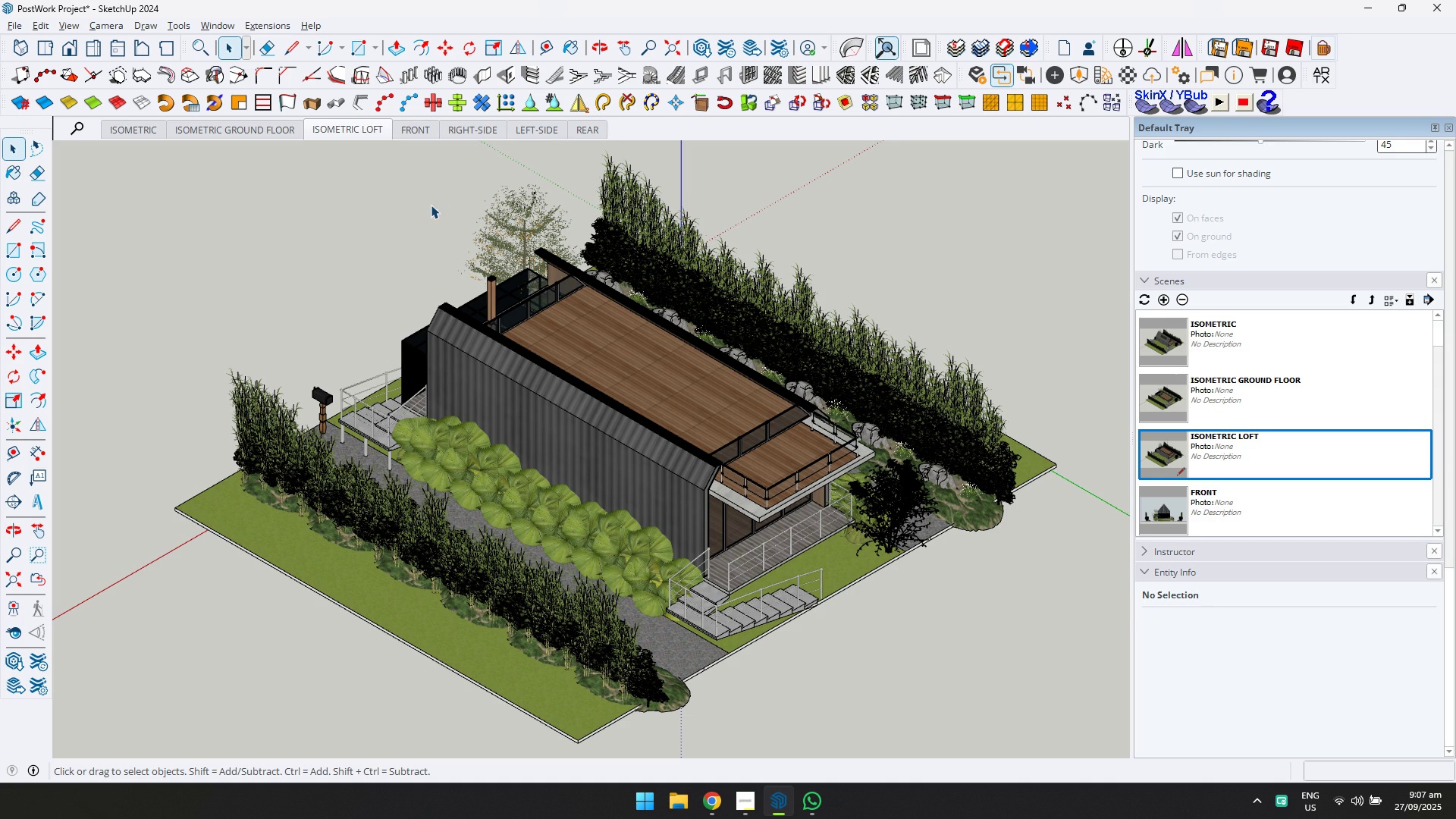 
left_click([356, 234])
 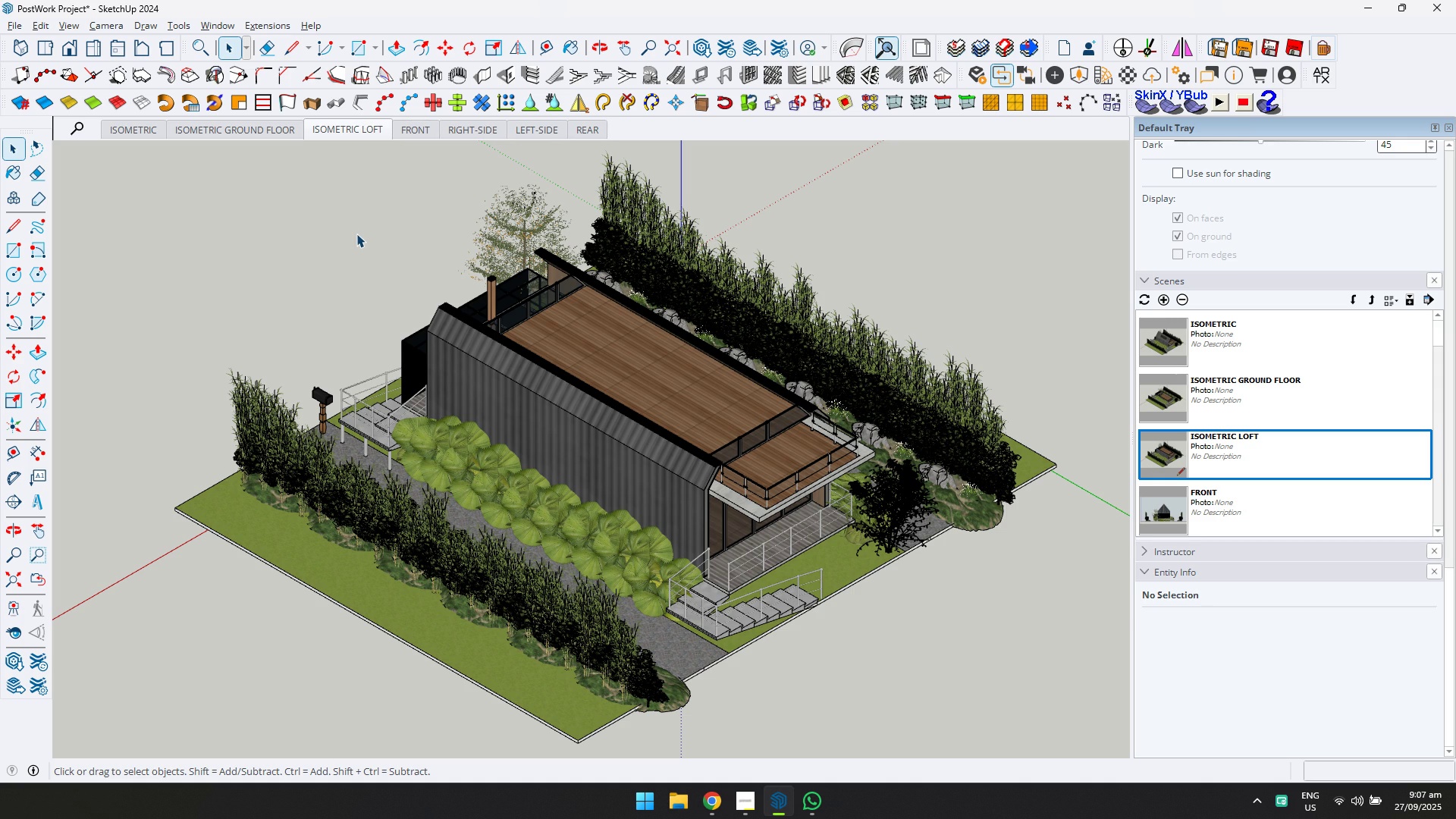 
key(Control+ControlLeft)
 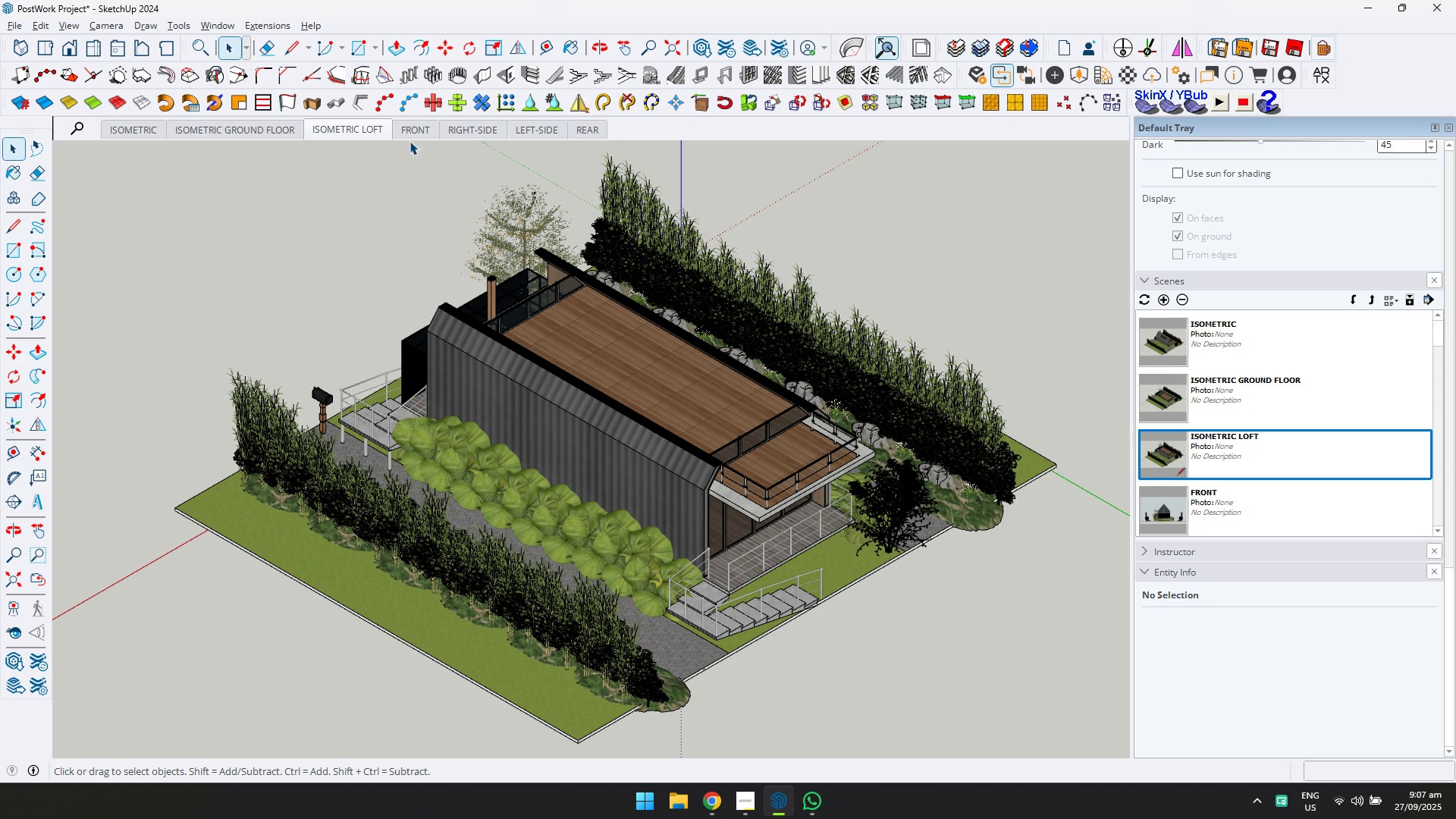 
left_click([419, 133])